 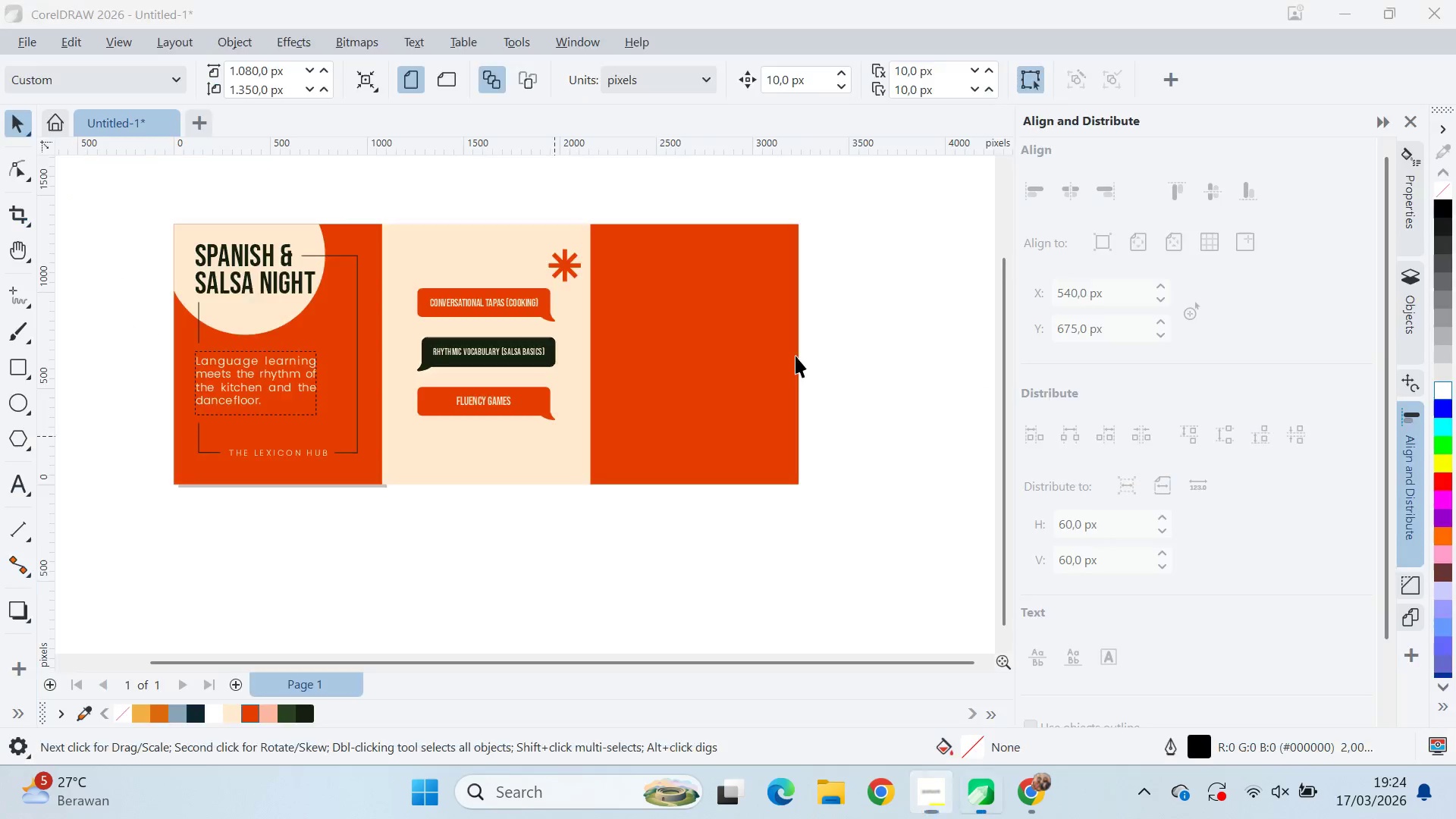 
left_click([573, 270])
 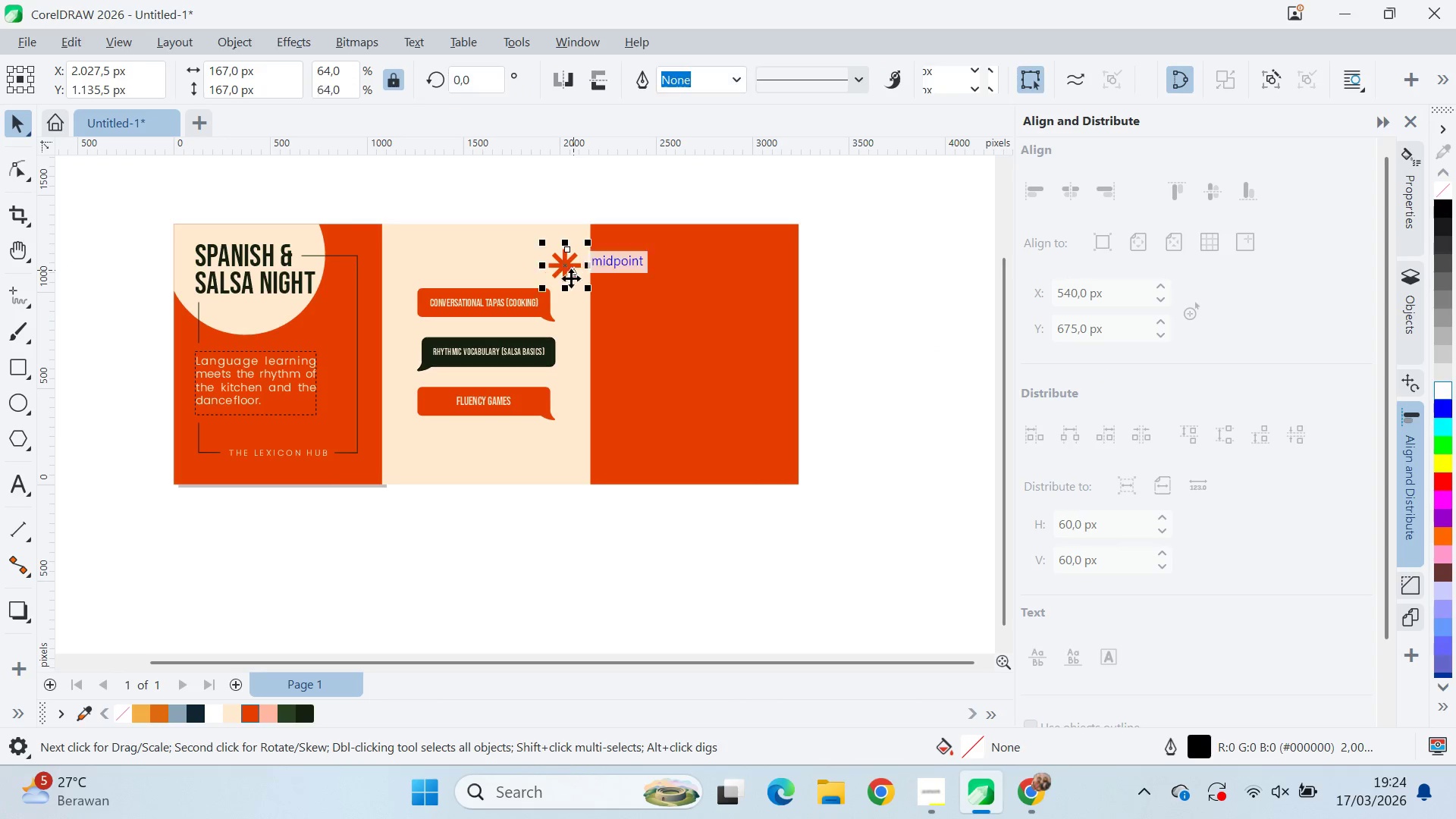 
hold_key(key=ShiftLeft, duration=0.31)
 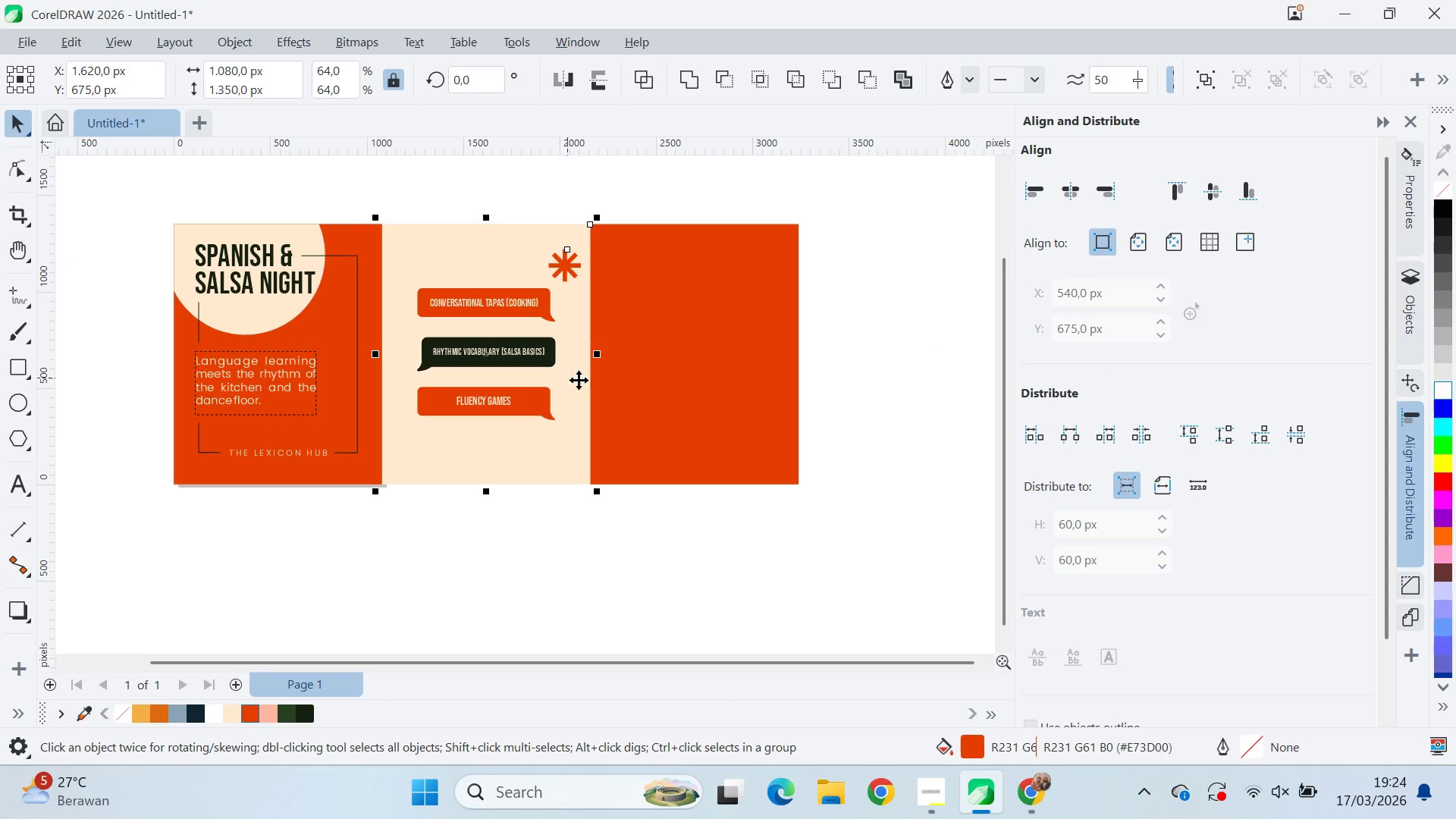 
key(C)
 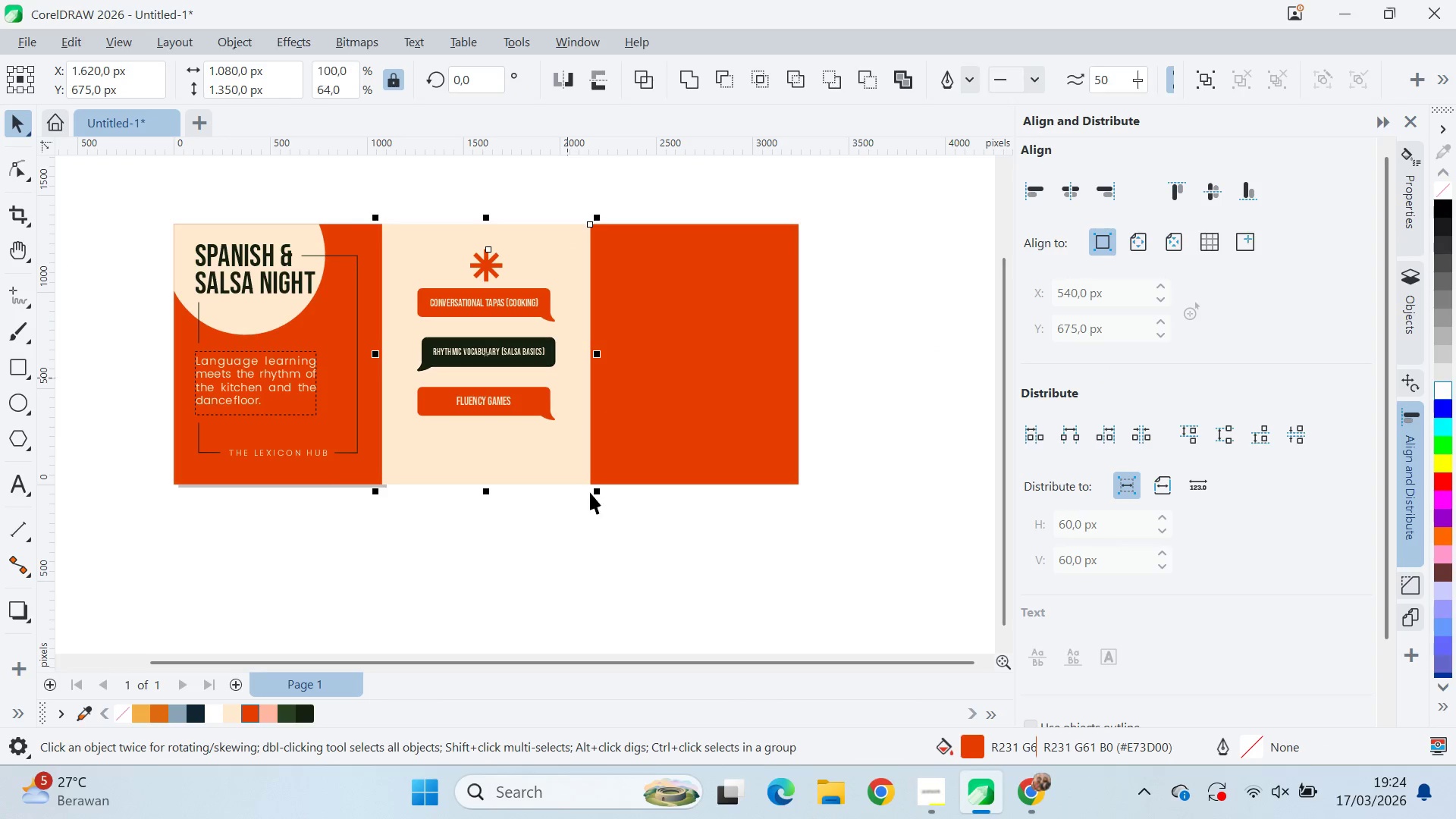 
left_click_drag(start_coordinate=[548, 607], to_coordinate=[542, 592])
 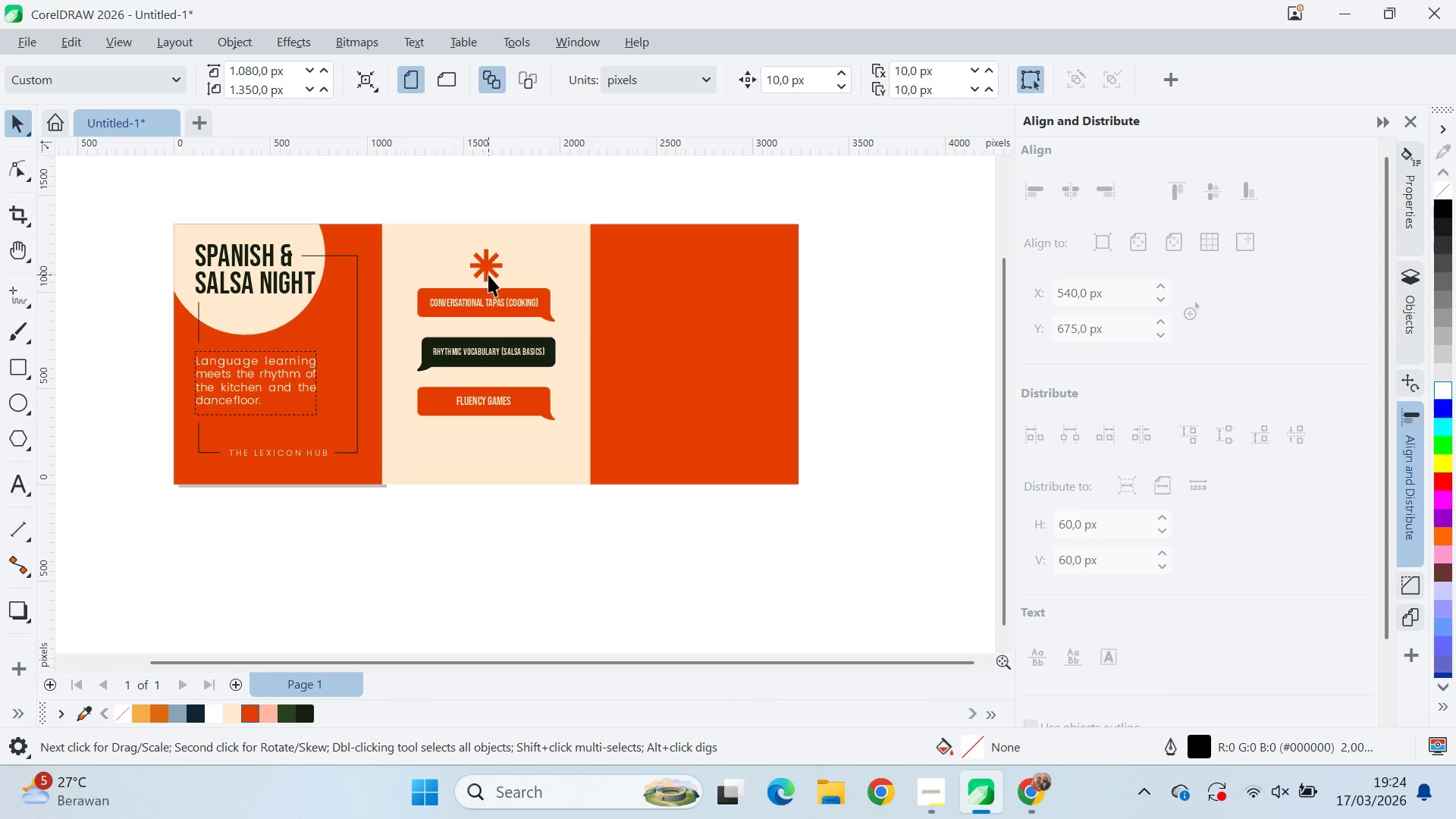 
left_click_drag(start_coordinate=[488, 262], to_coordinate=[497, 443])
 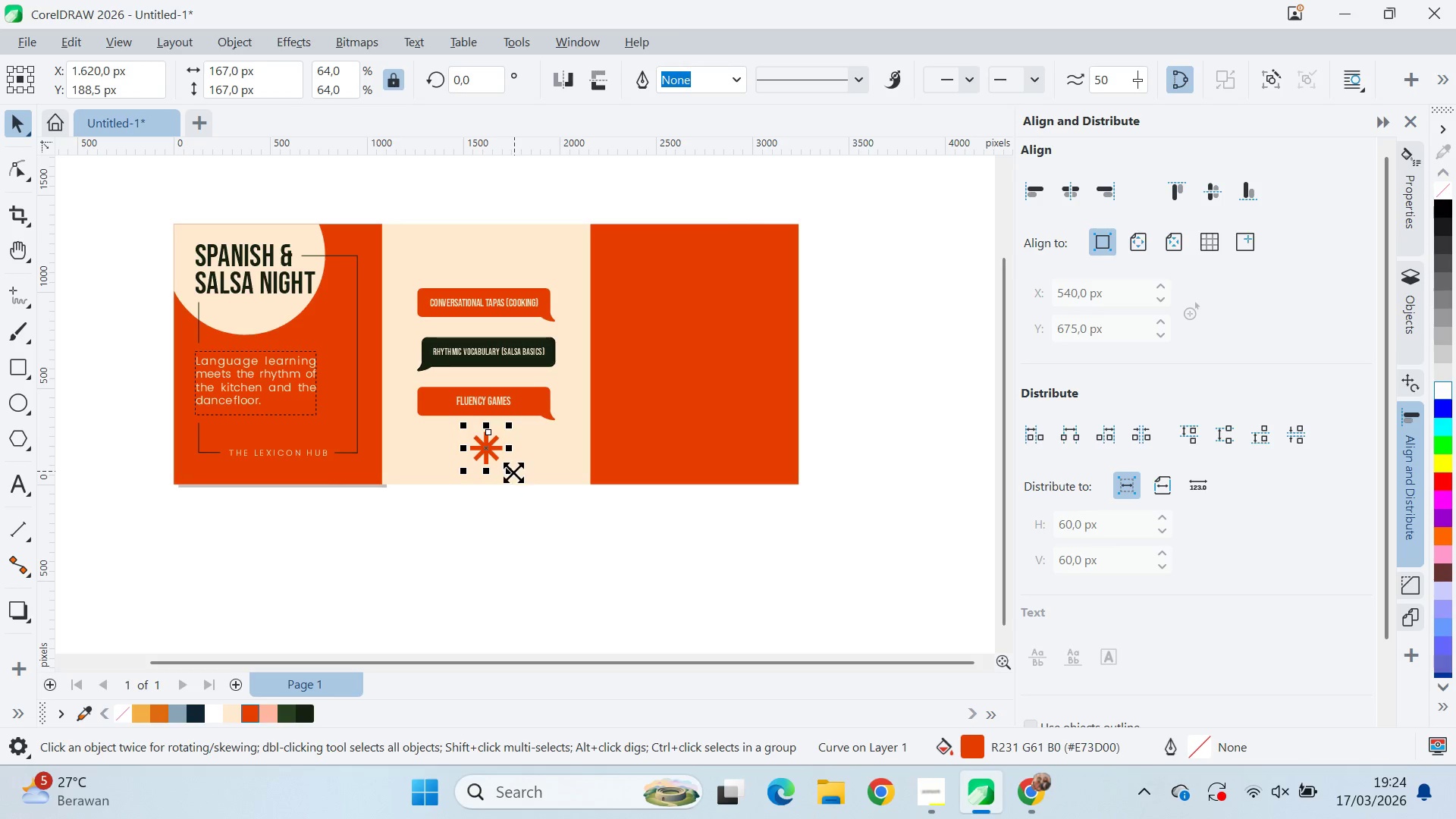 
hold_key(key=ShiftLeft, duration=1.44)
 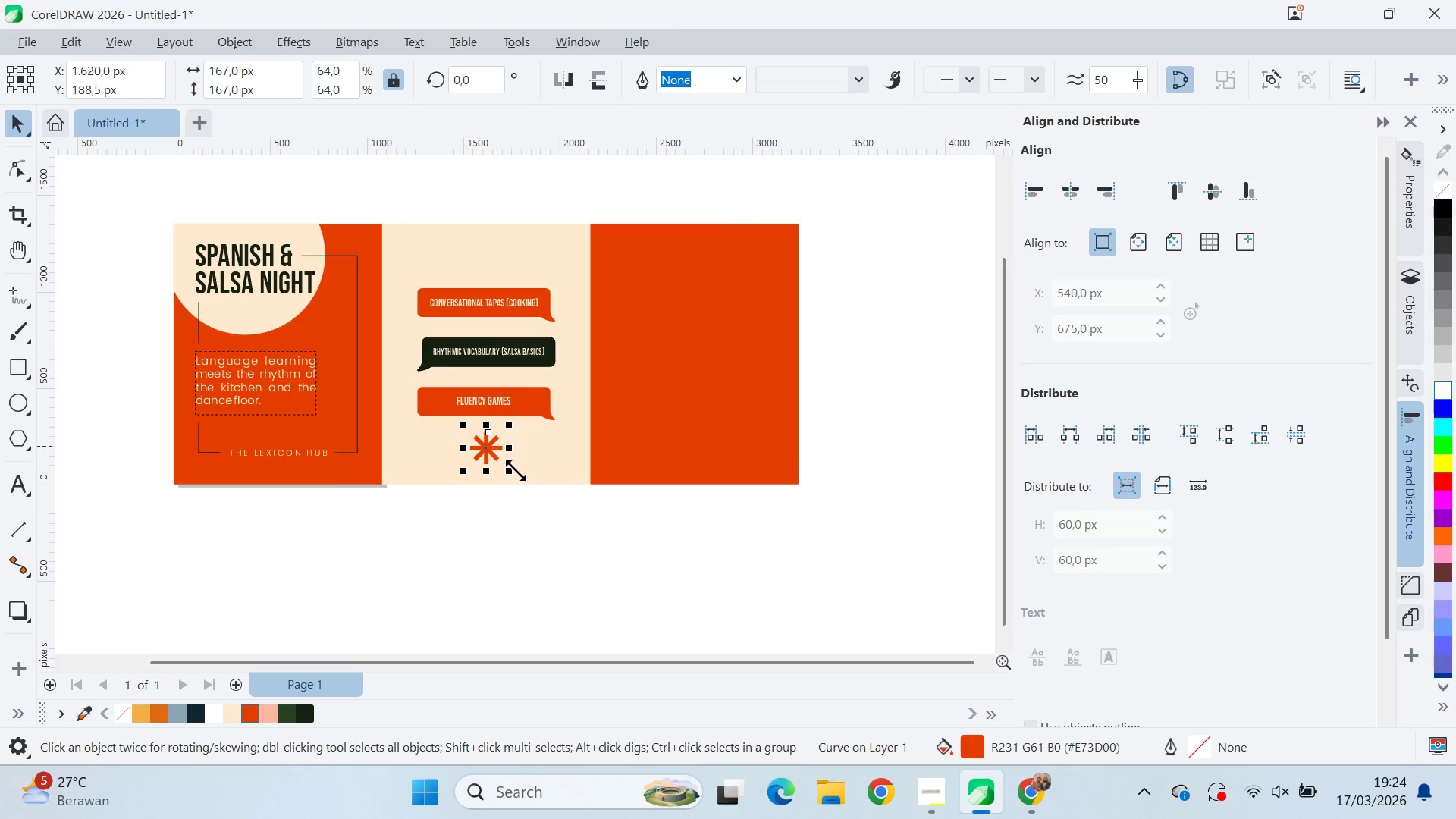 
key(Shift+ShiftLeft)
 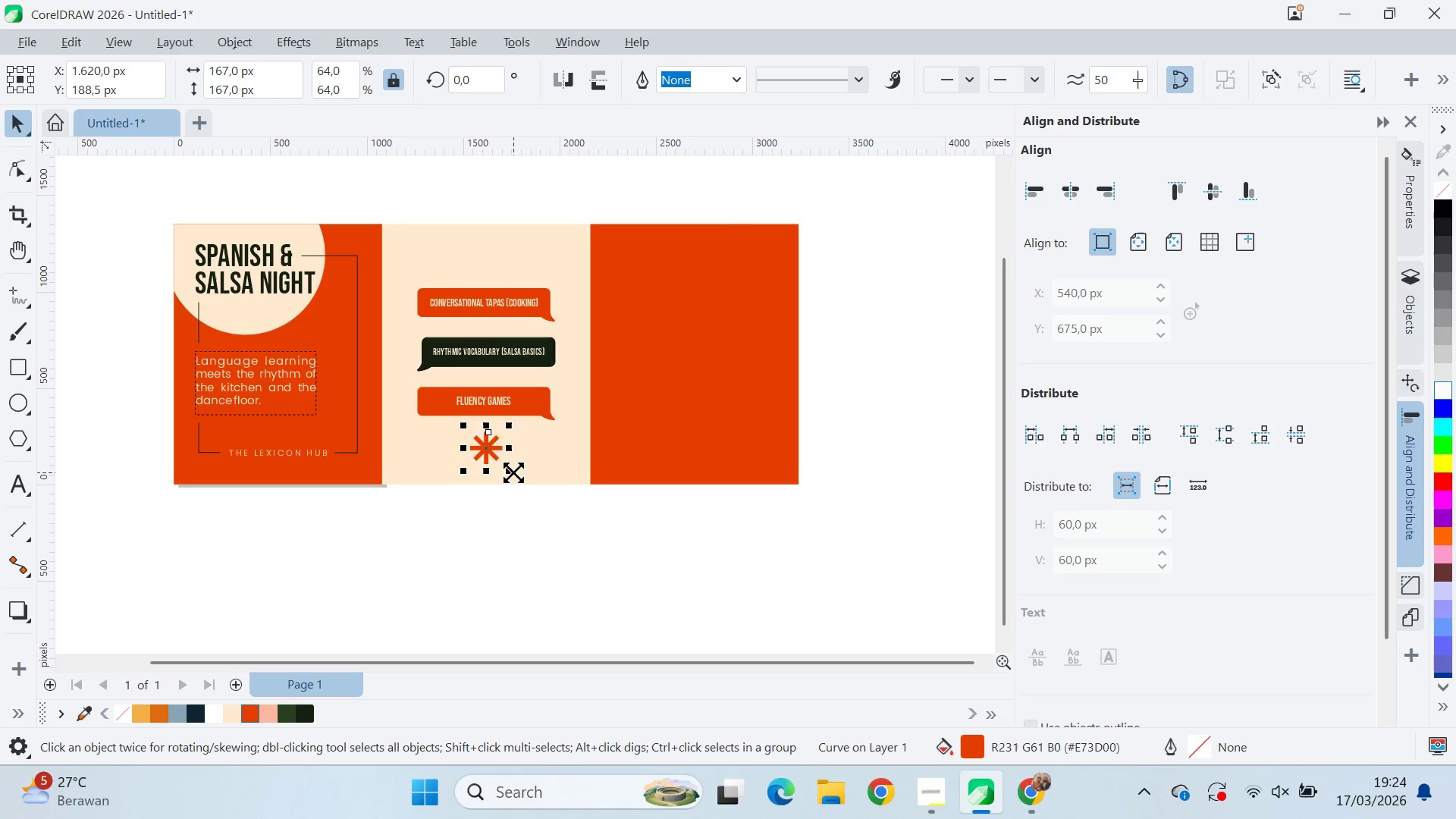 
left_click_drag(start_coordinate=[513, 472], to_coordinate=[510, 541])
 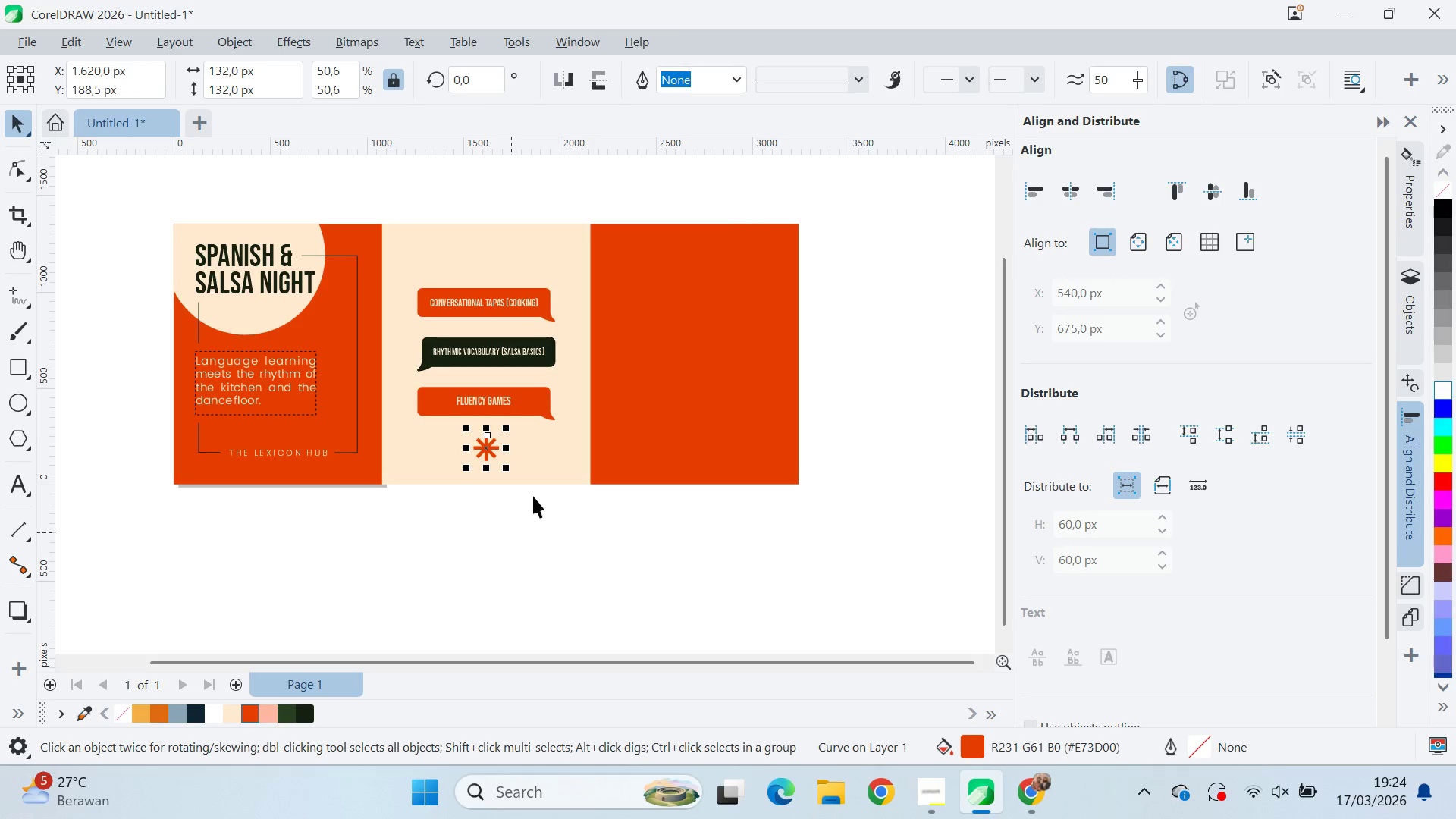 
hold_key(key=ShiftLeft, duration=1.5)
 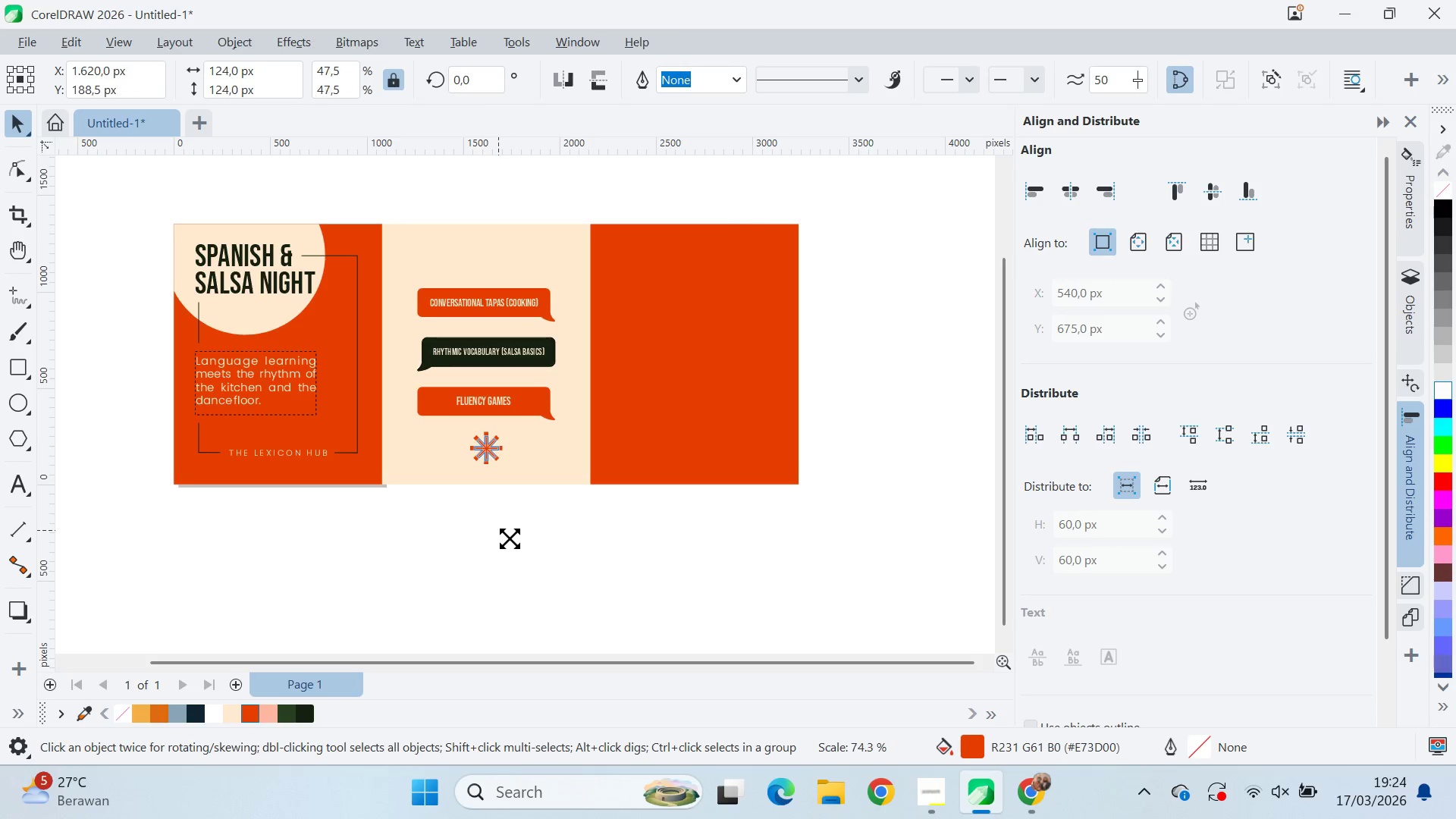 
hold_key(key=ShiftLeft, duration=1.31)
 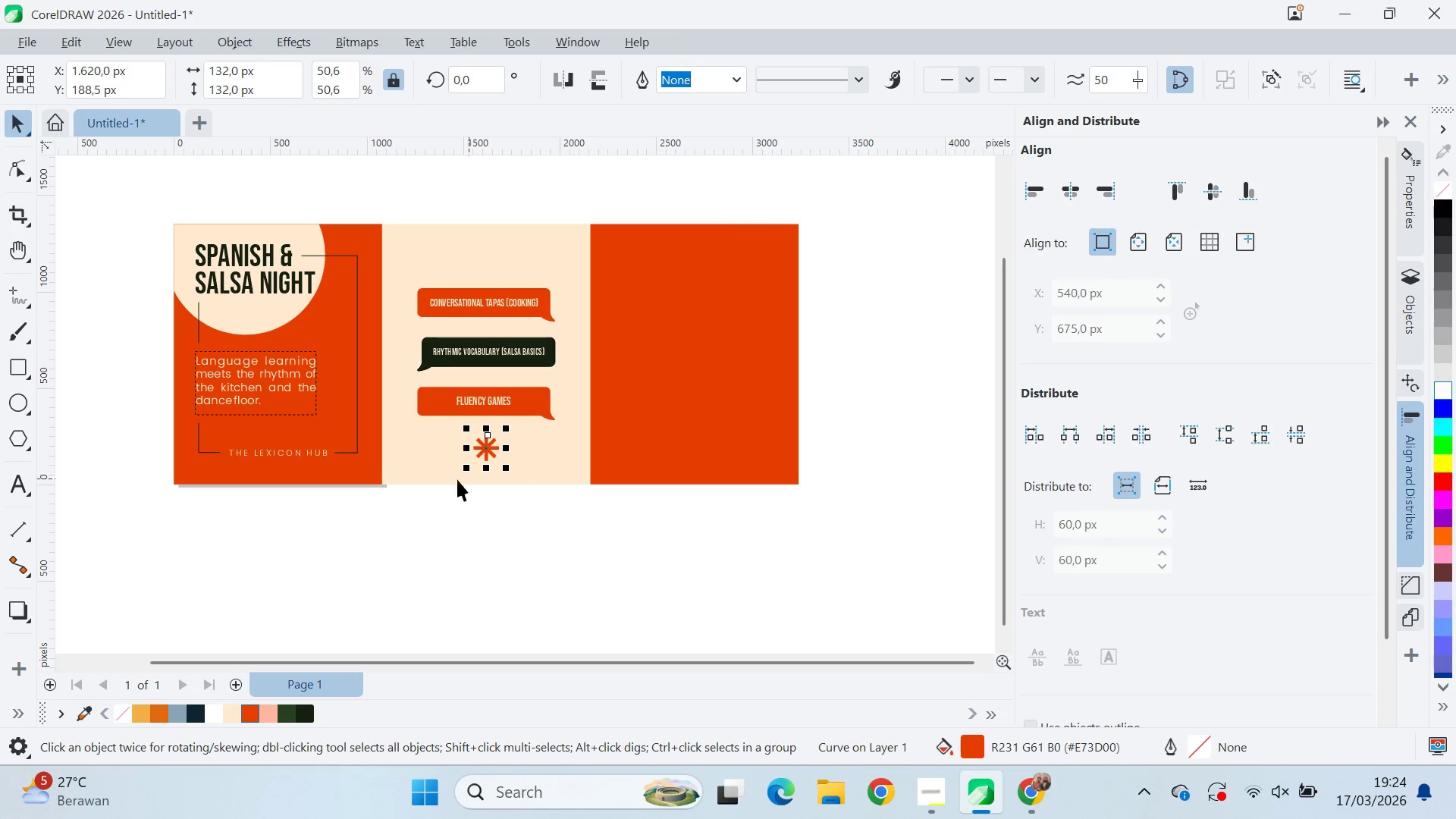 
hold_key(key=ShiftLeft, duration=1.16)
left_click([316, 450])
 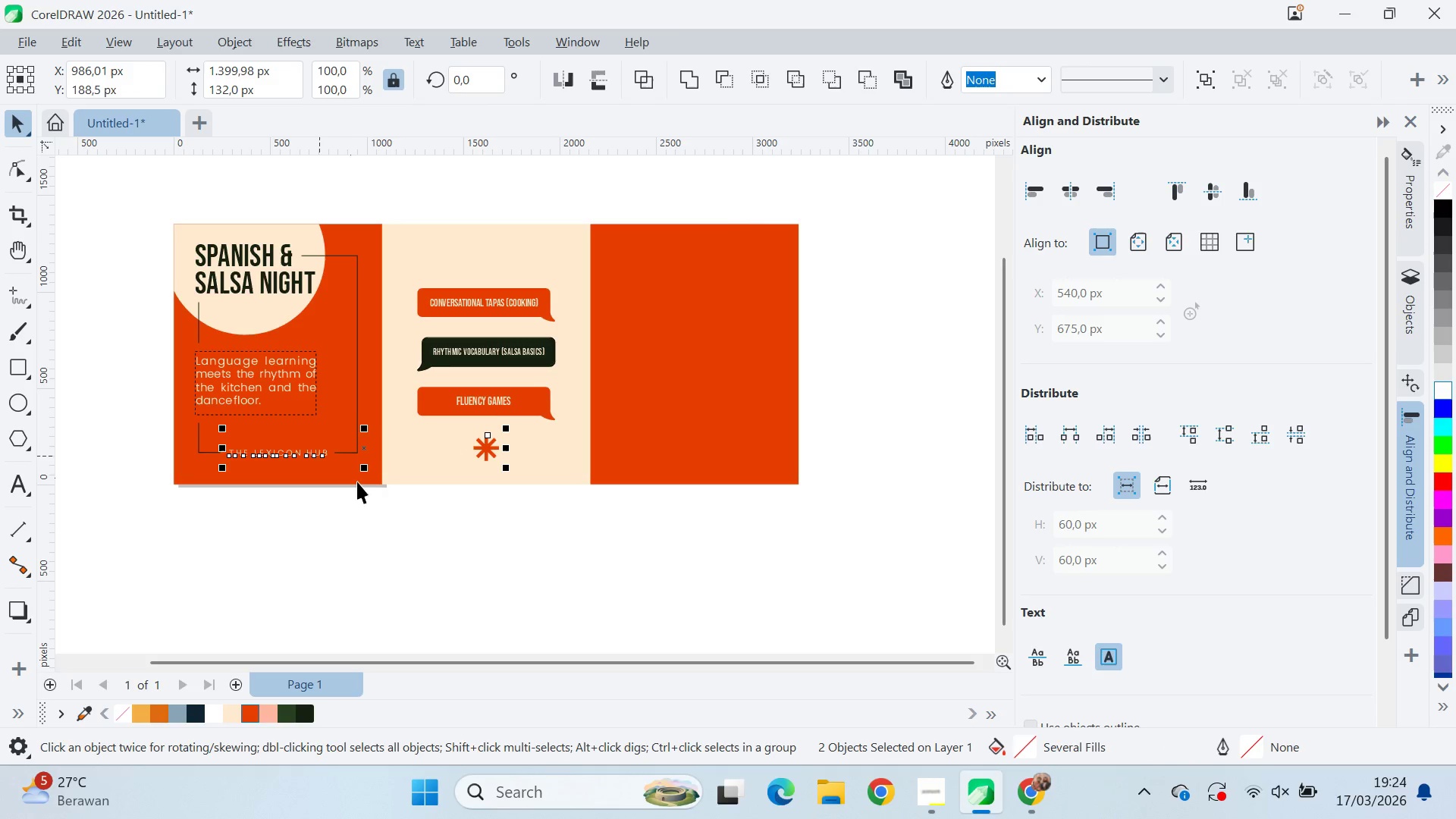 
key(E)
 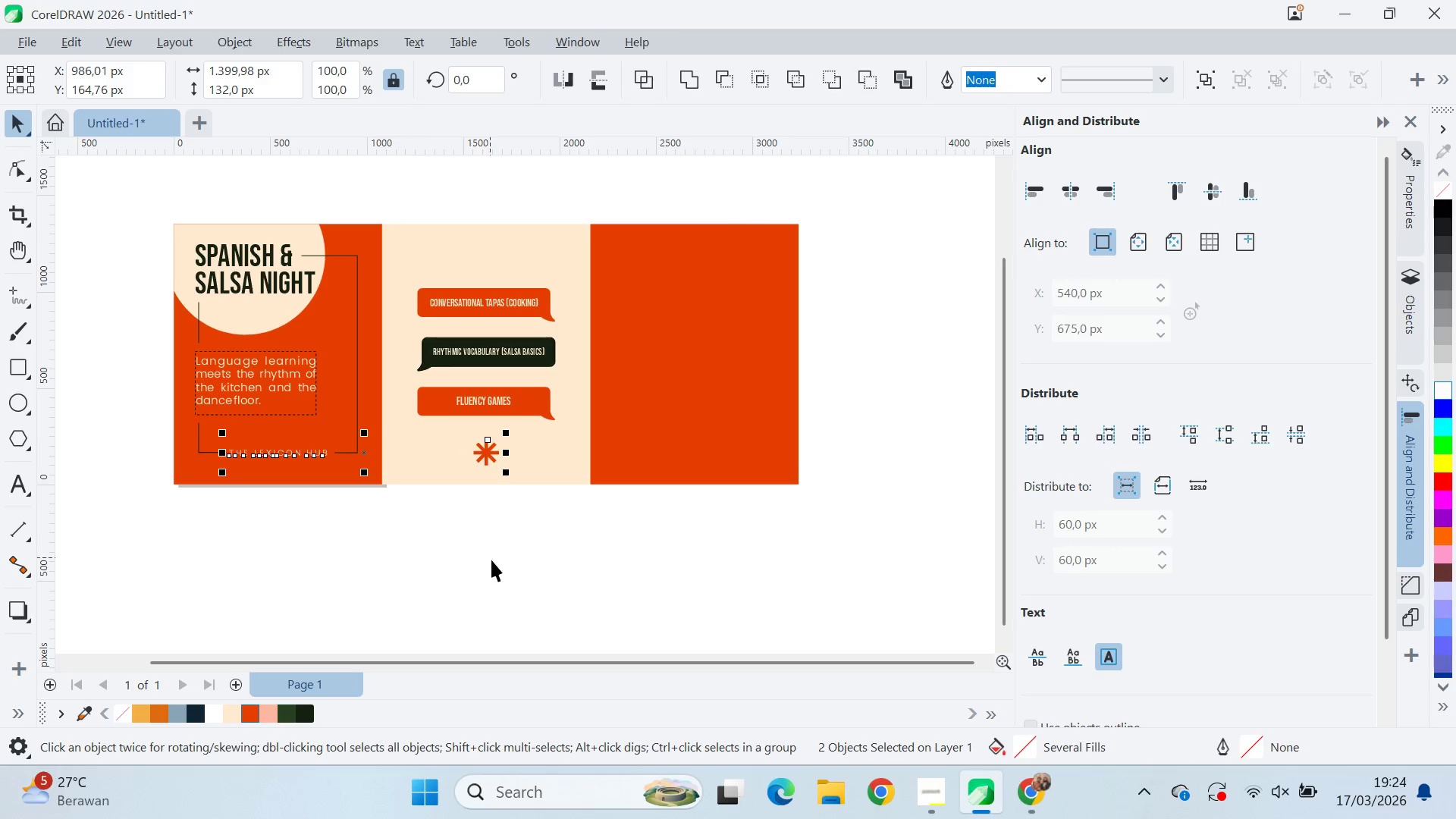 
left_click_drag(start_coordinate=[494, 562], to_coordinate=[494, 558])
 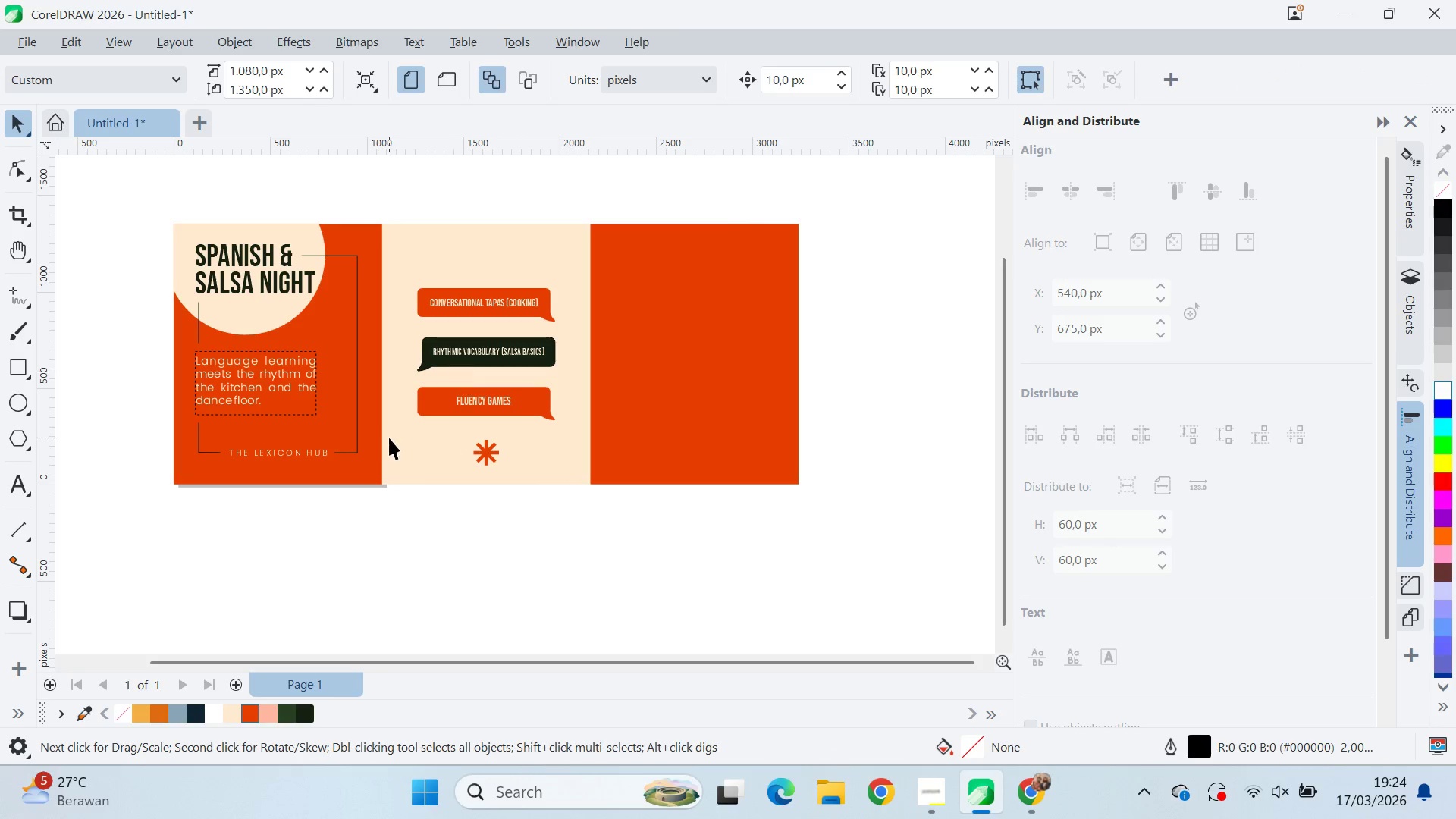 
left_click([407, 536])
 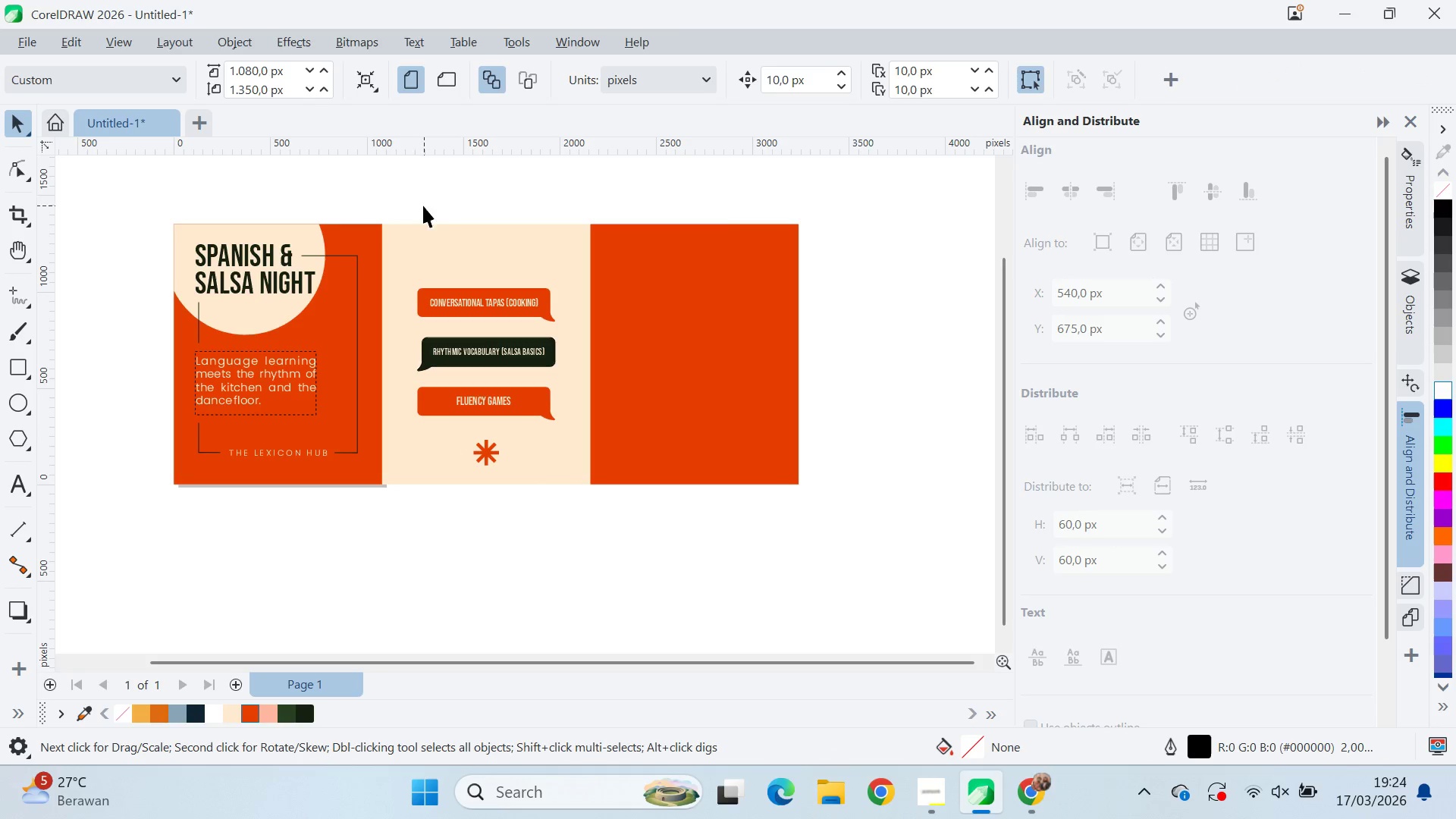 
left_click_drag(start_coordinate=[406, 192], to_coordinate=[592, 438])
 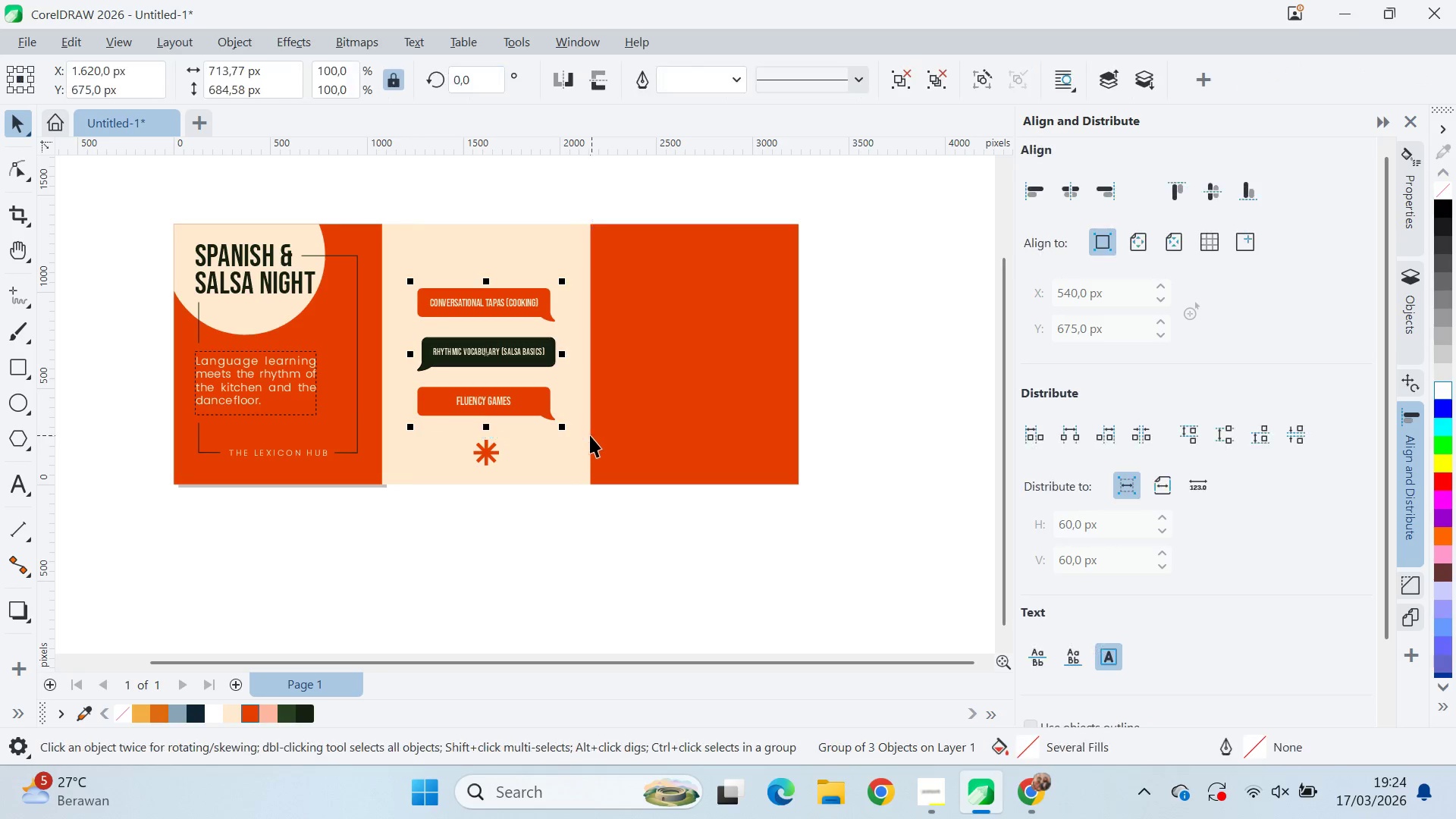 
key(Control+G)
 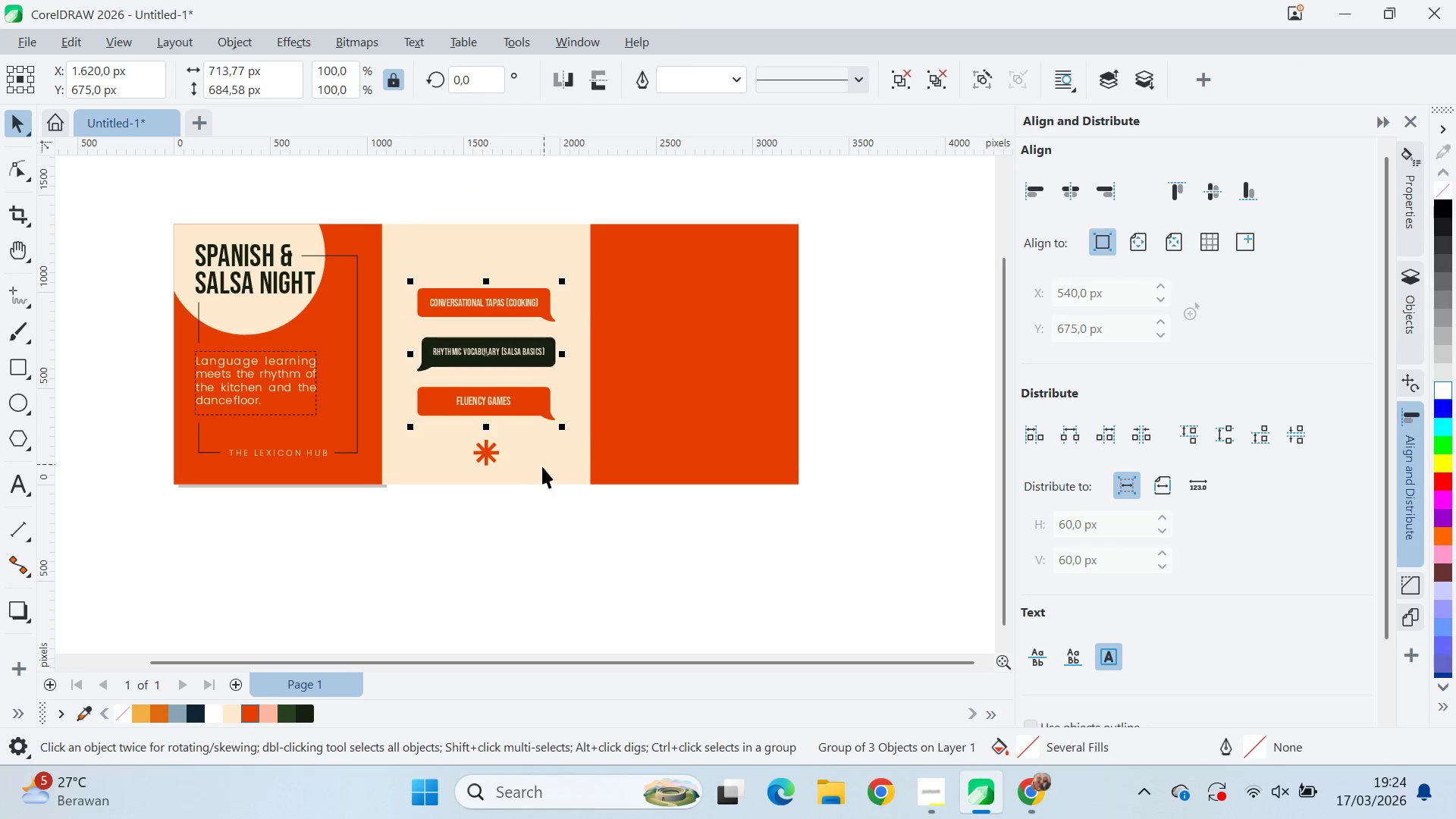 
hold_key(key=ShiftLeft, duration=0.75)
 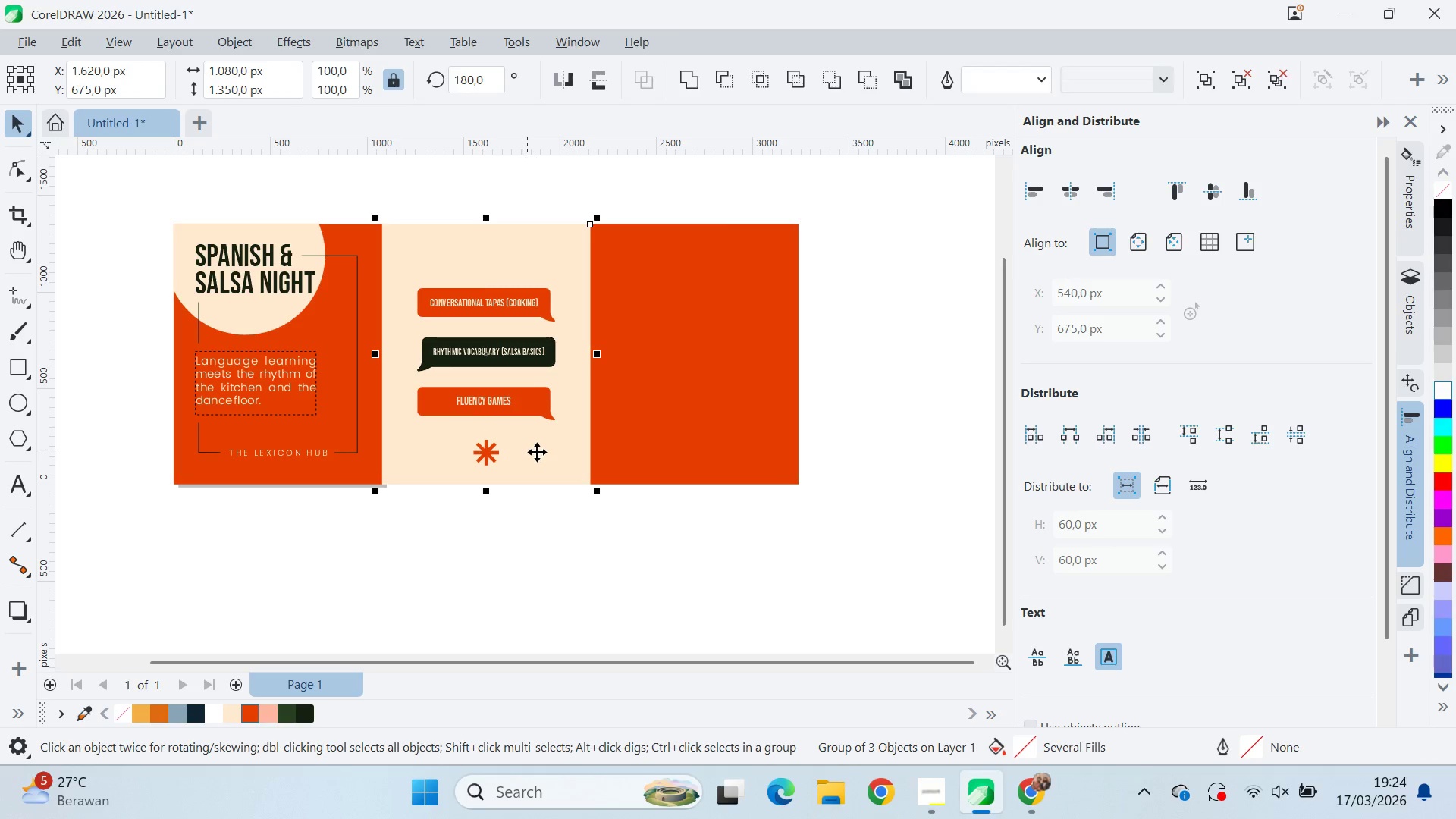 
type(ecec)
 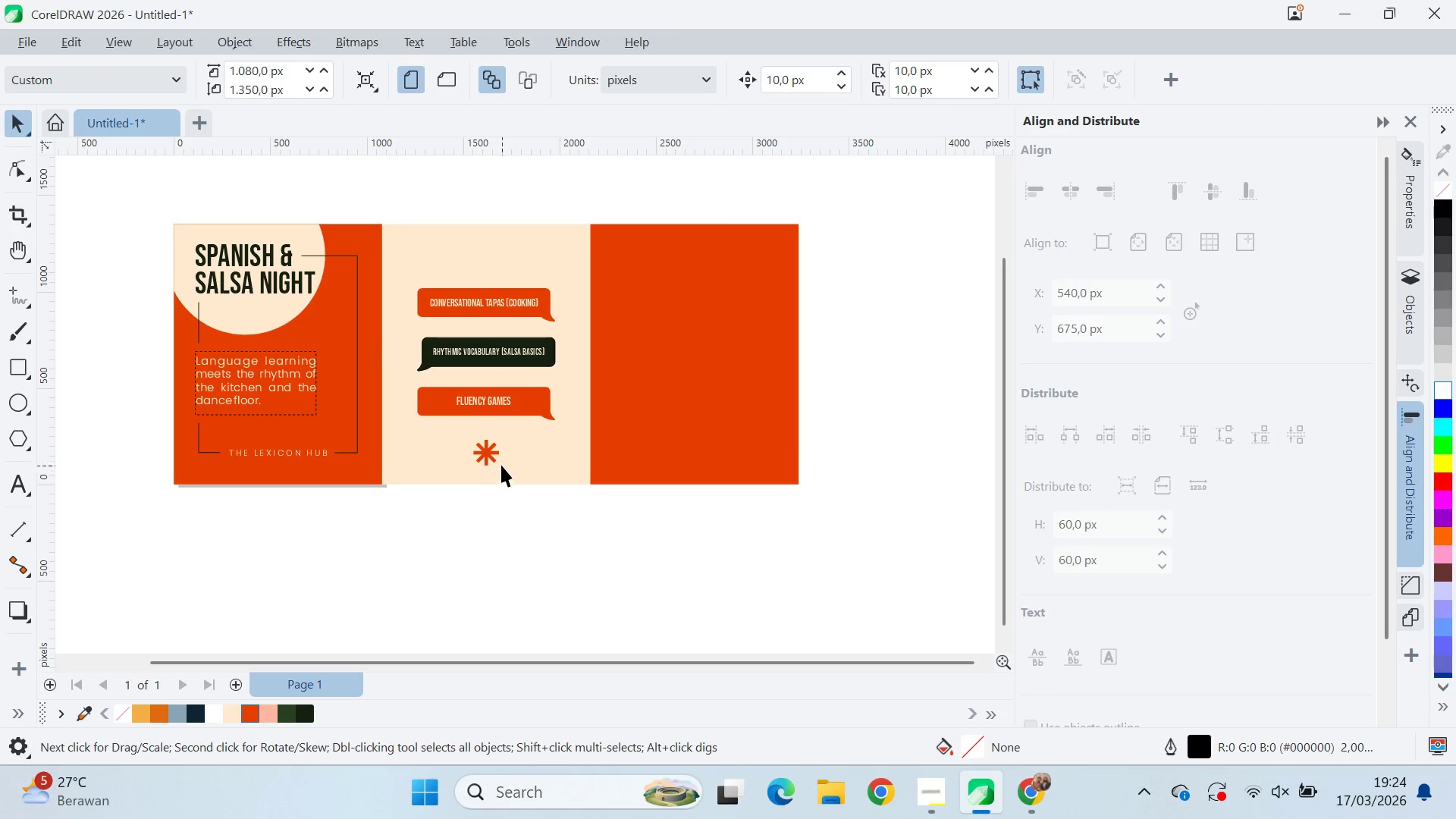 
left_click([492, 461])
 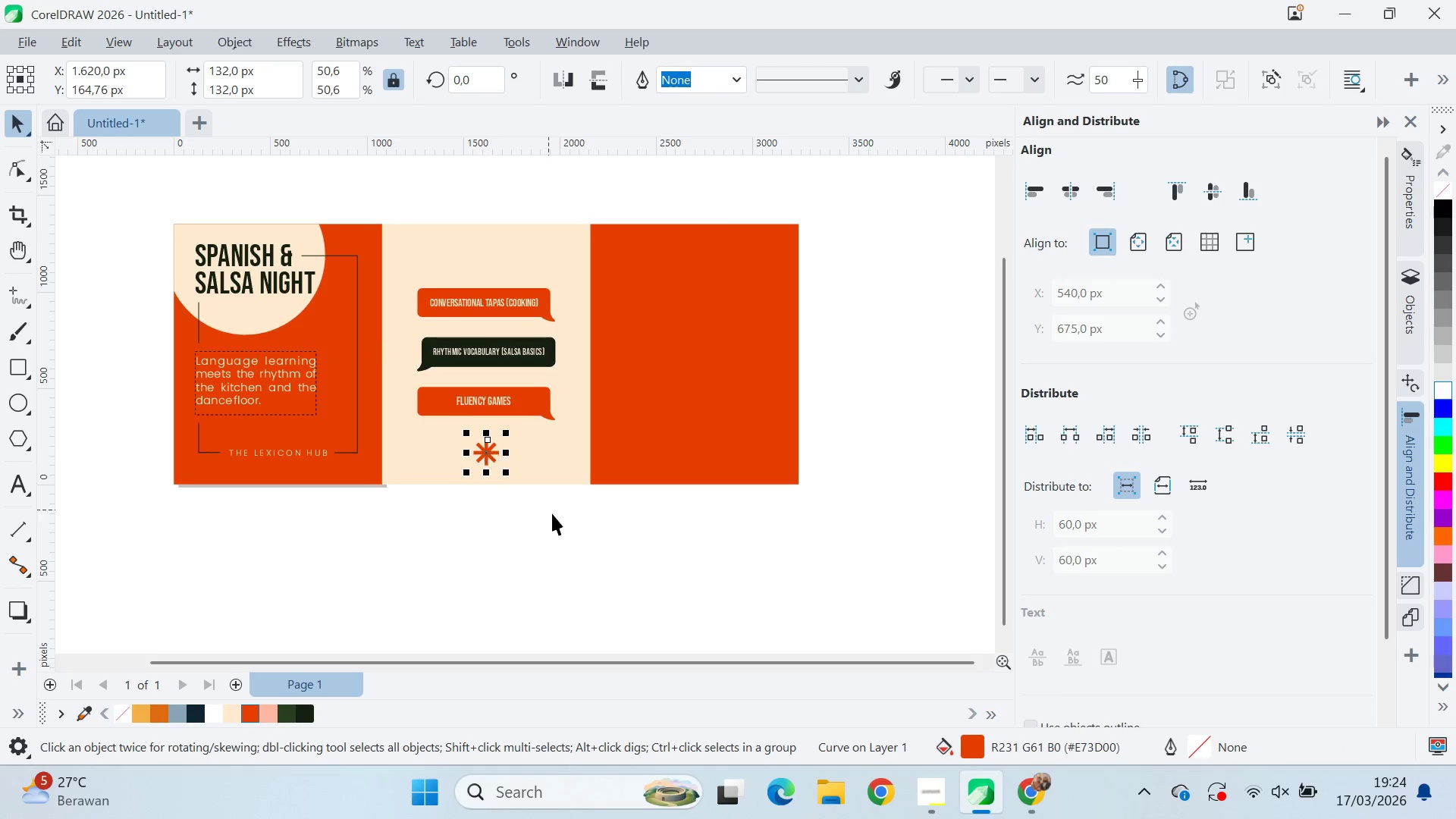 
left_click_drag(start_coordinate=[561, 521], to_coordinate=[561, 529])
 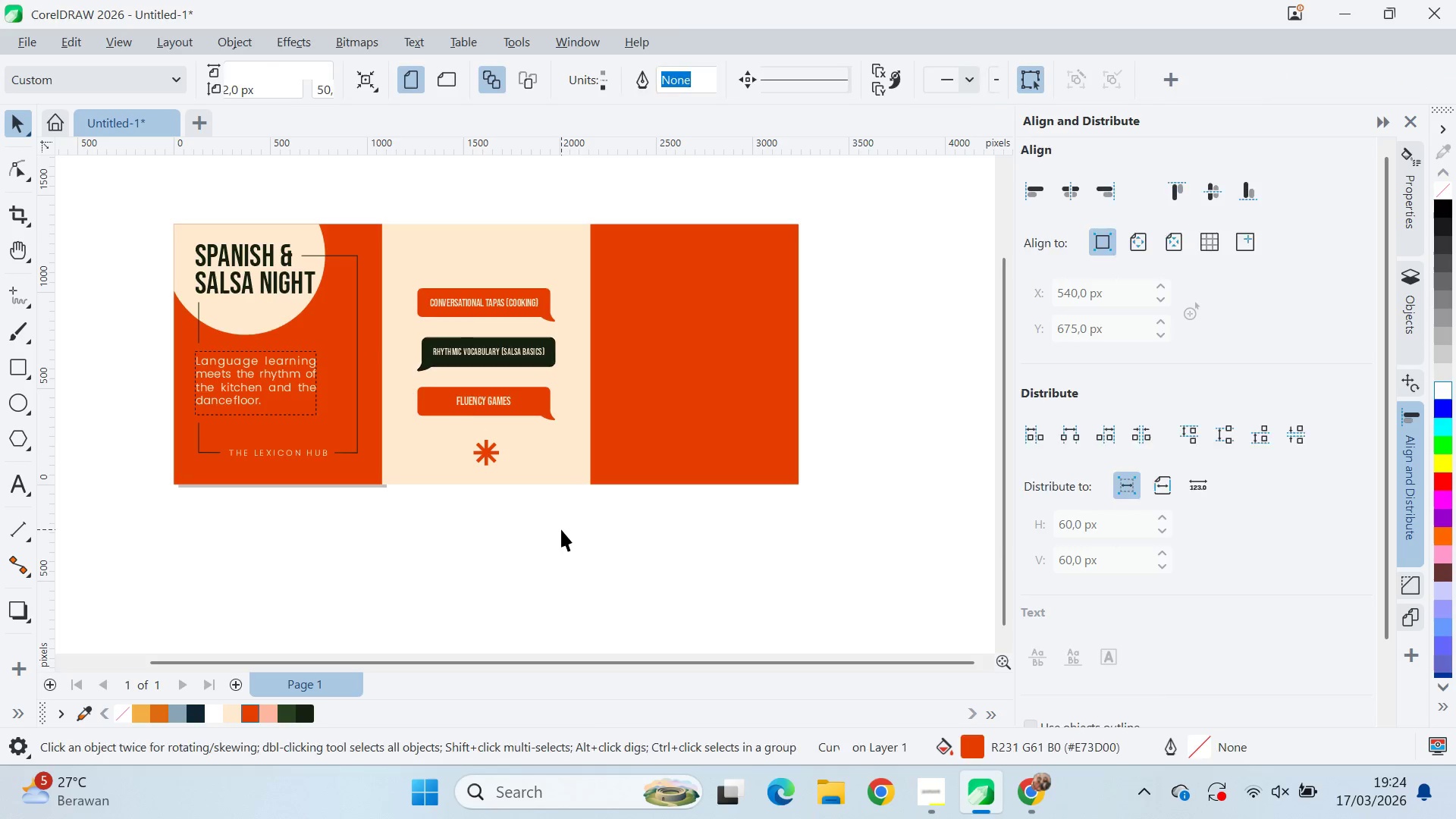 
key(Alt+AltLeft)
 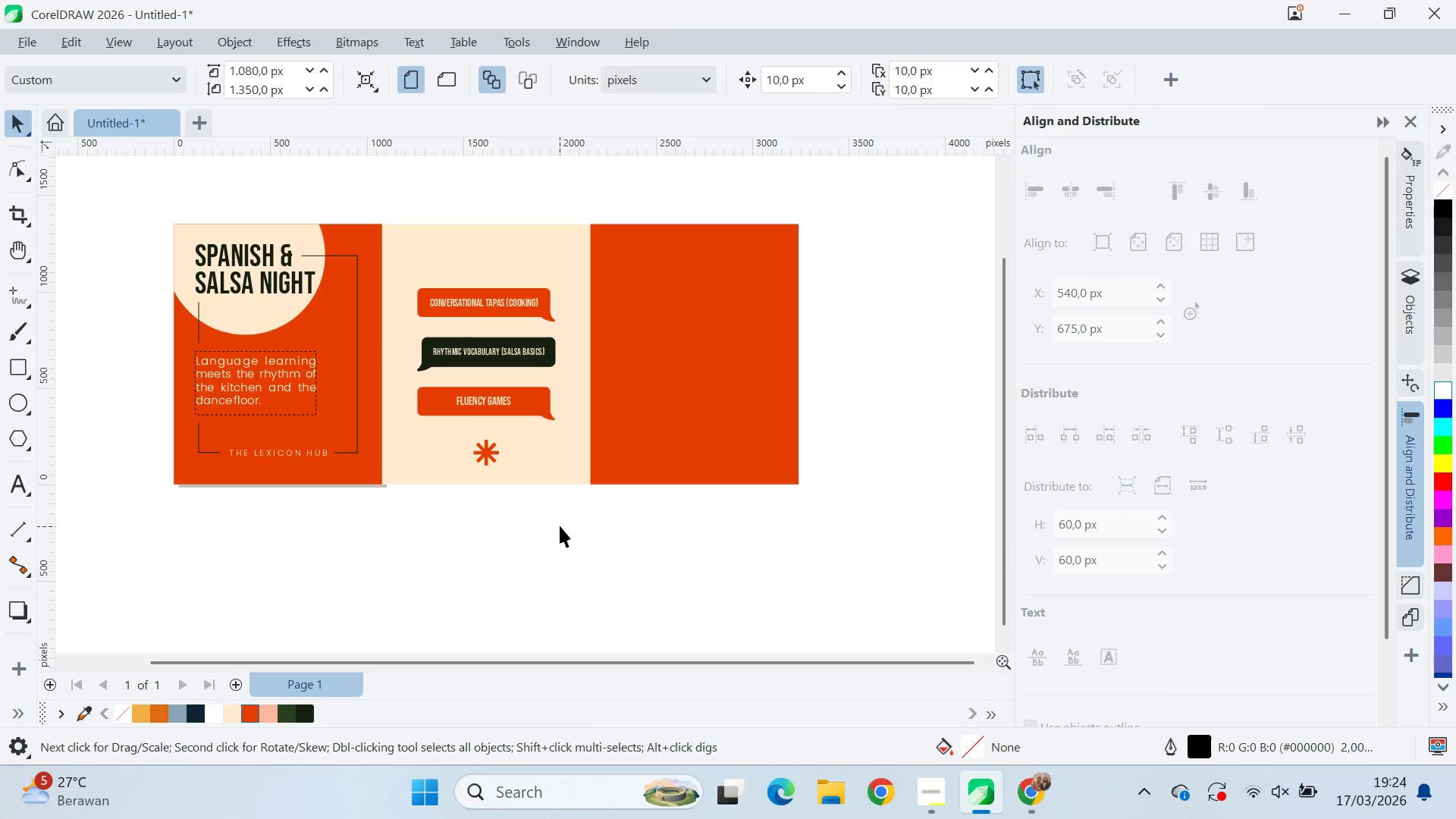 
key(Alt+Tab)